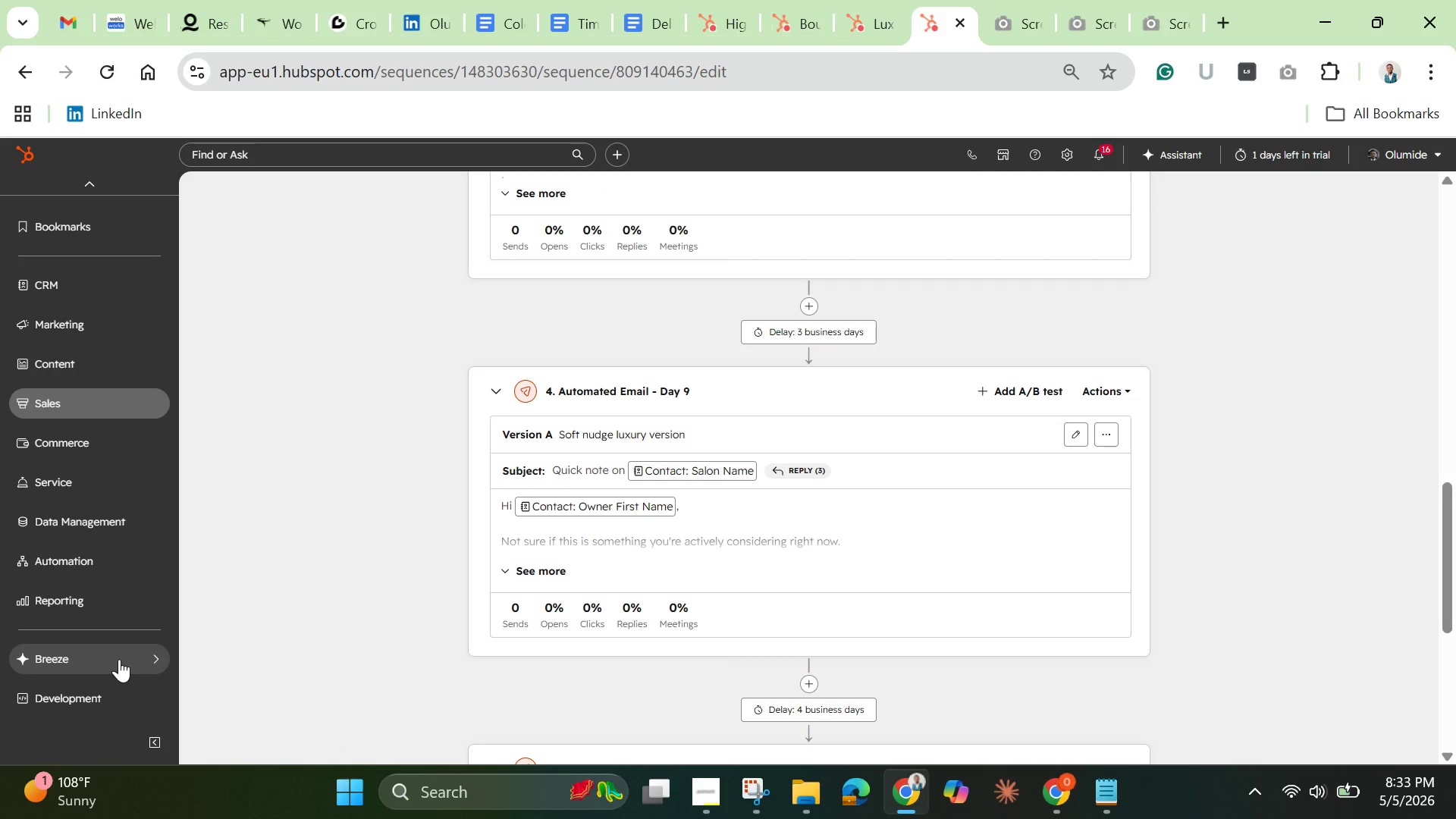 
left_click_drag(start_coordinate=[1447, 493], to_coordinate=[1452, 599])
 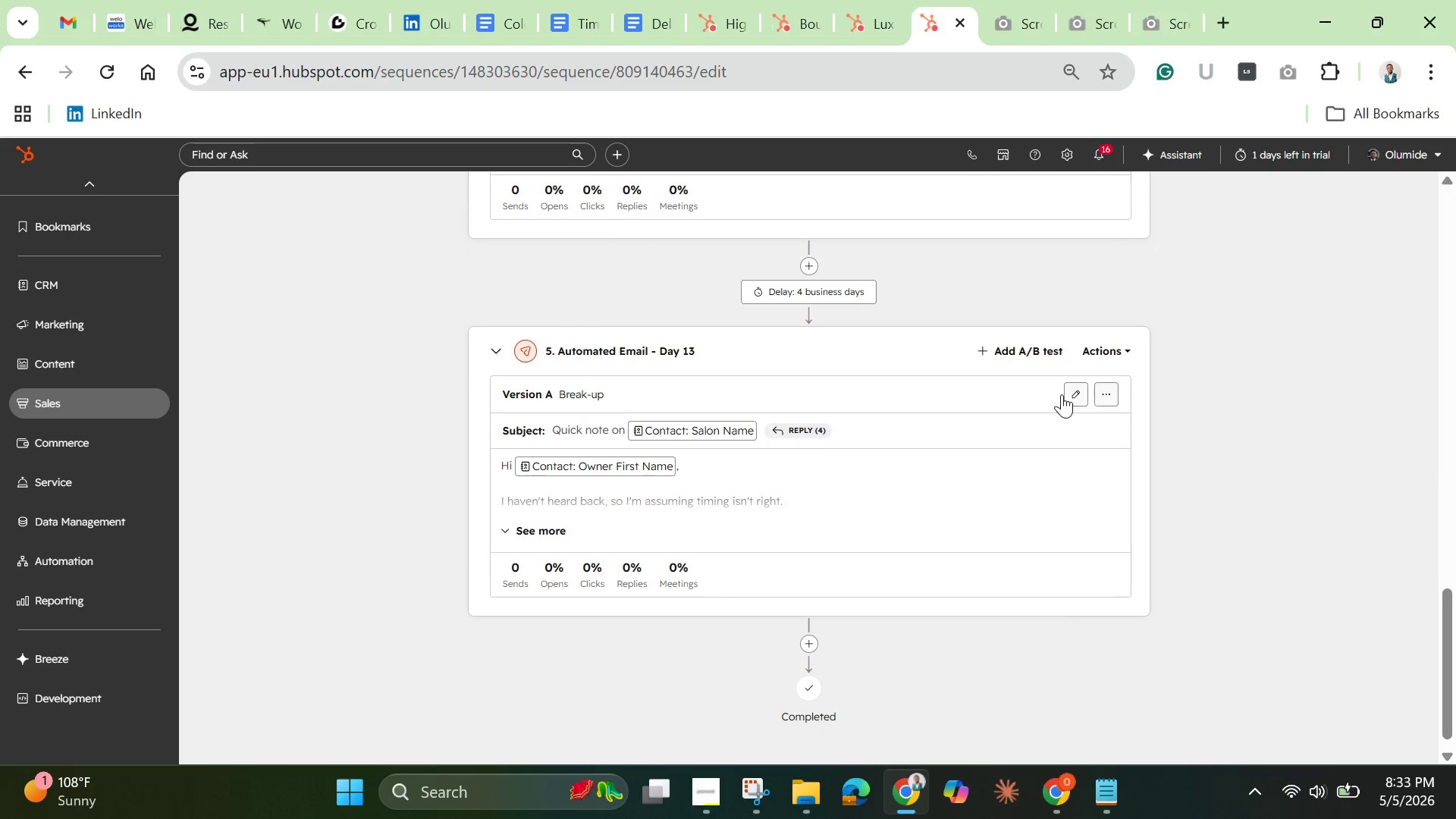 
left_click([1076, 392])
 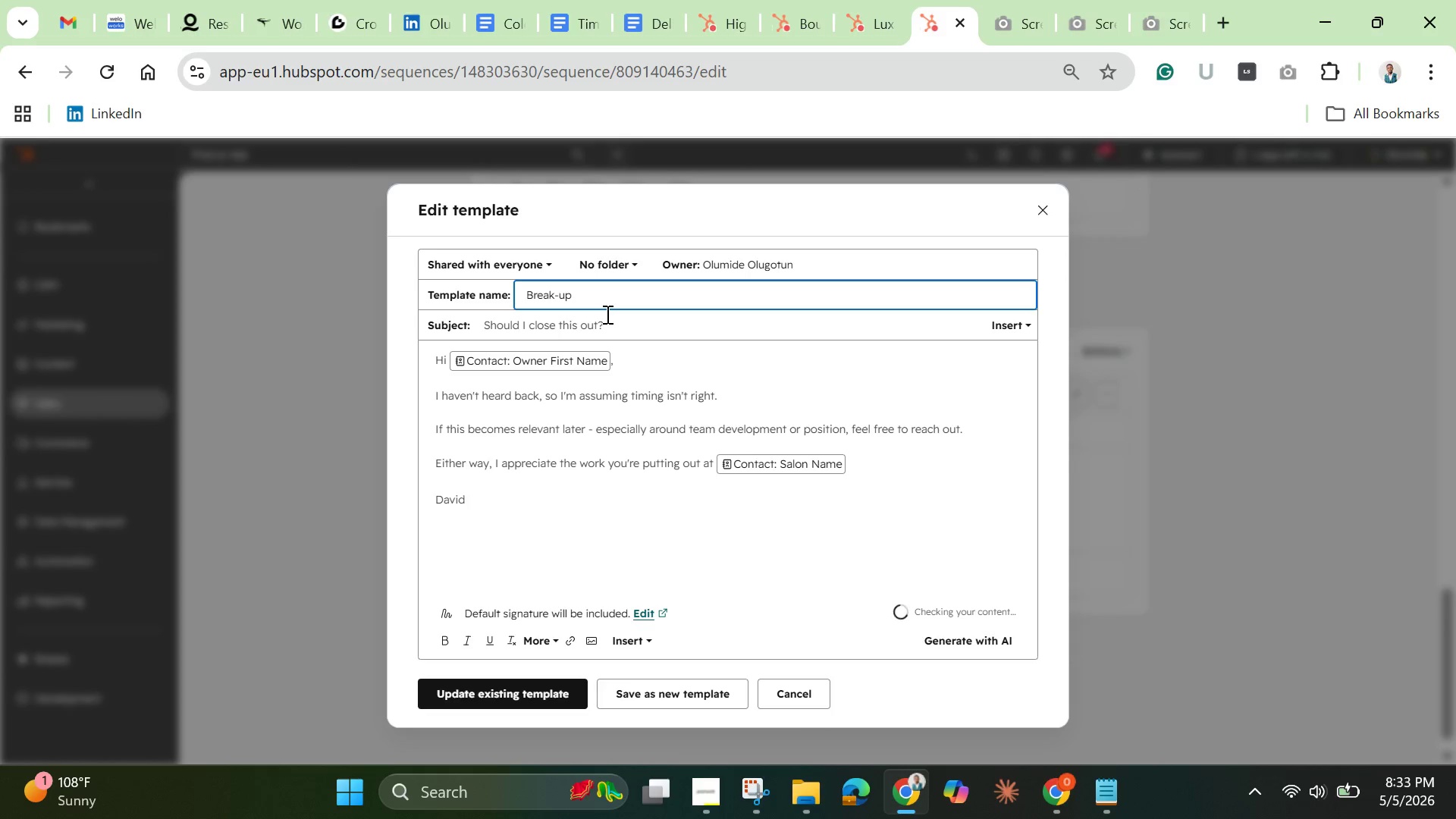 
type(k)
key(Backspace)
type(luxury version)
 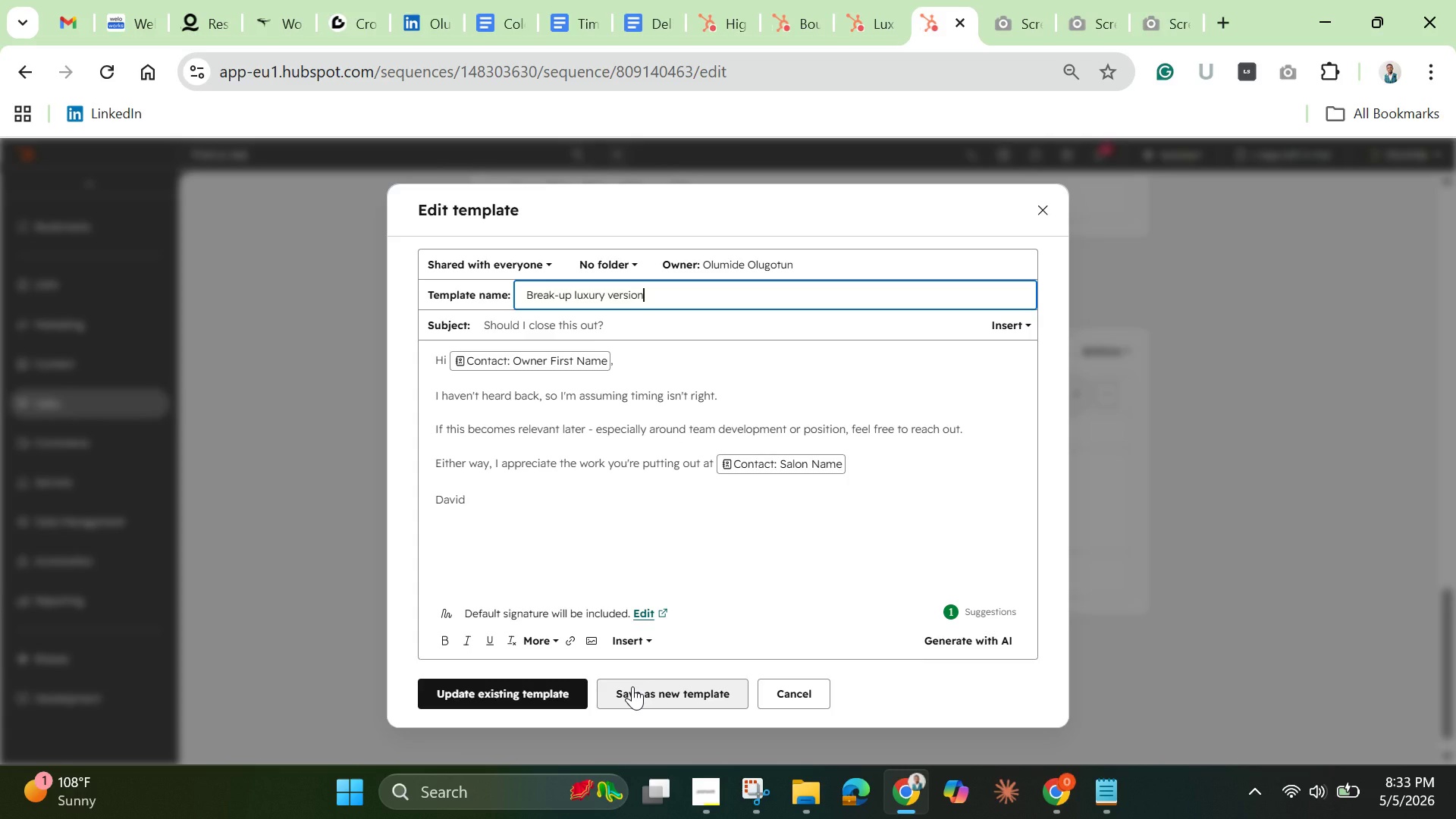 